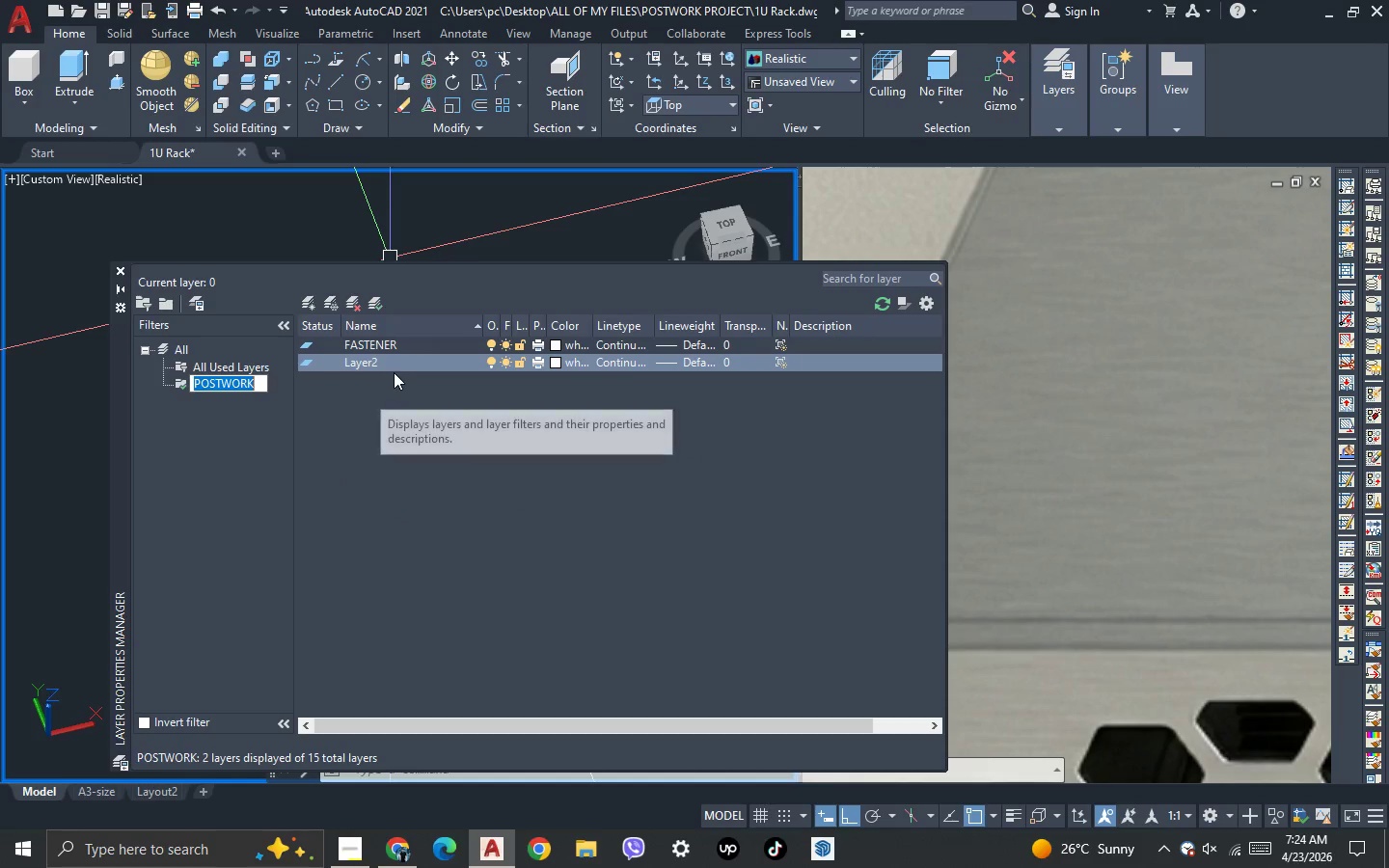 
left_click([398, 365])
 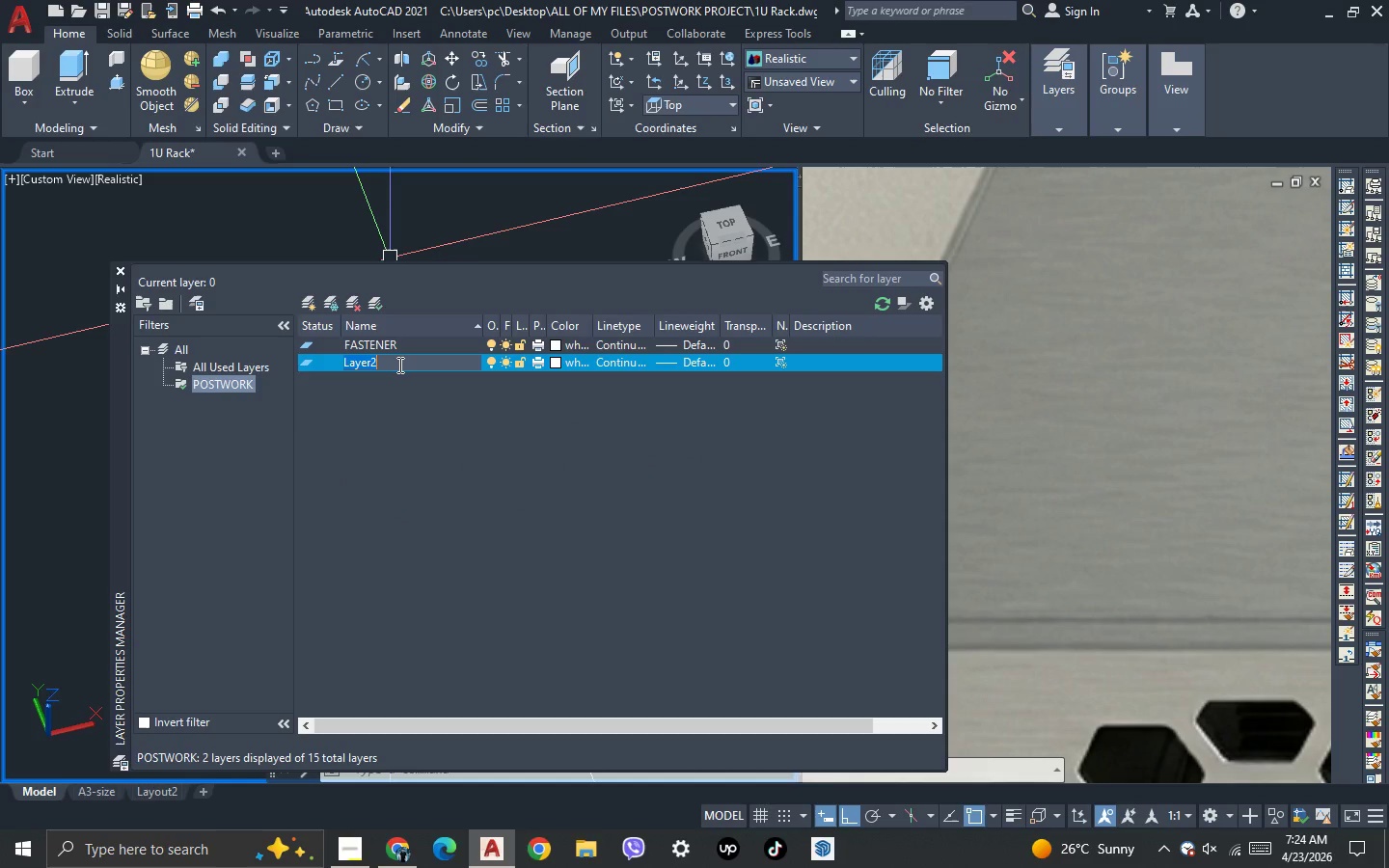 
key(F2)
 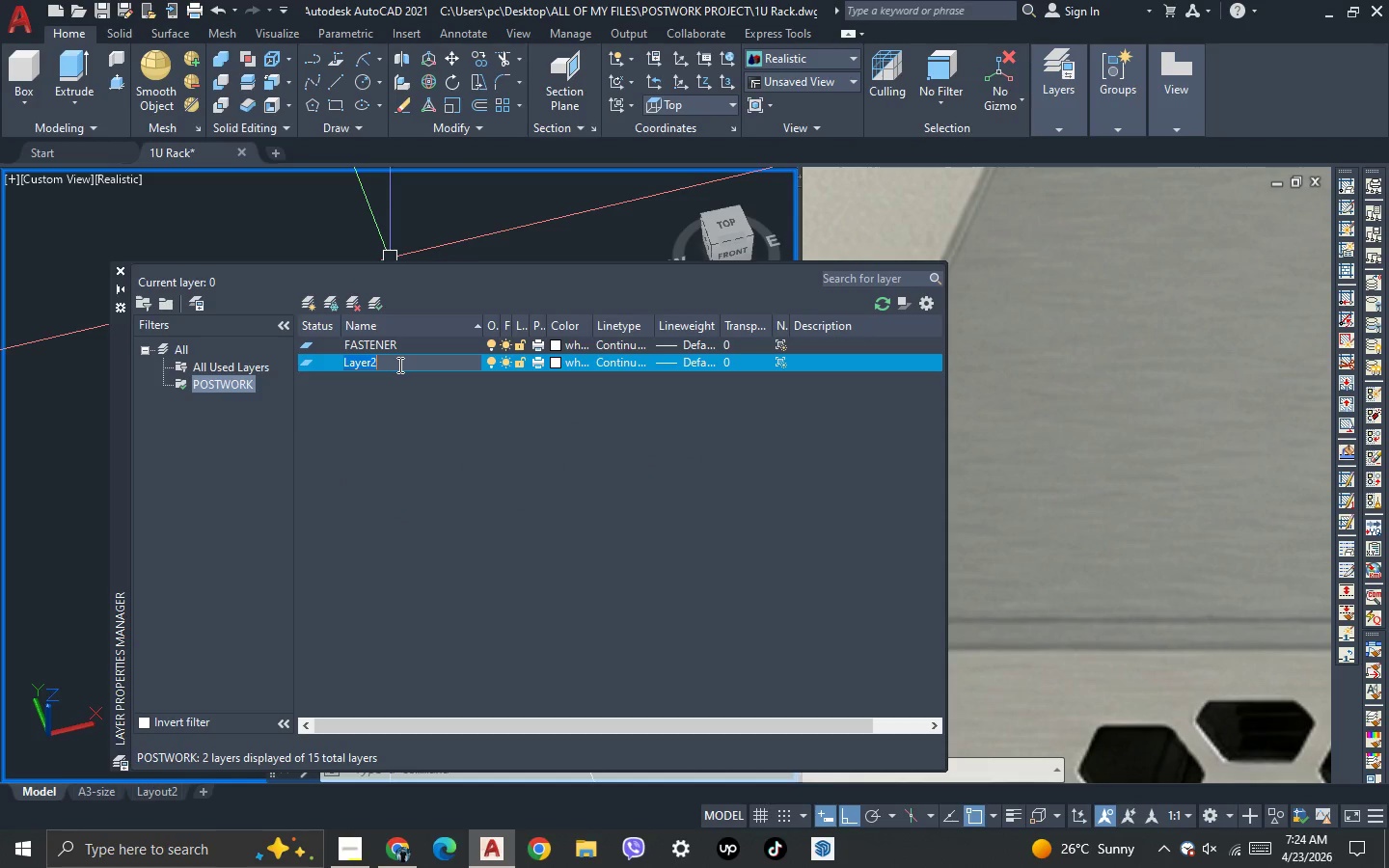 
type(CASING)
 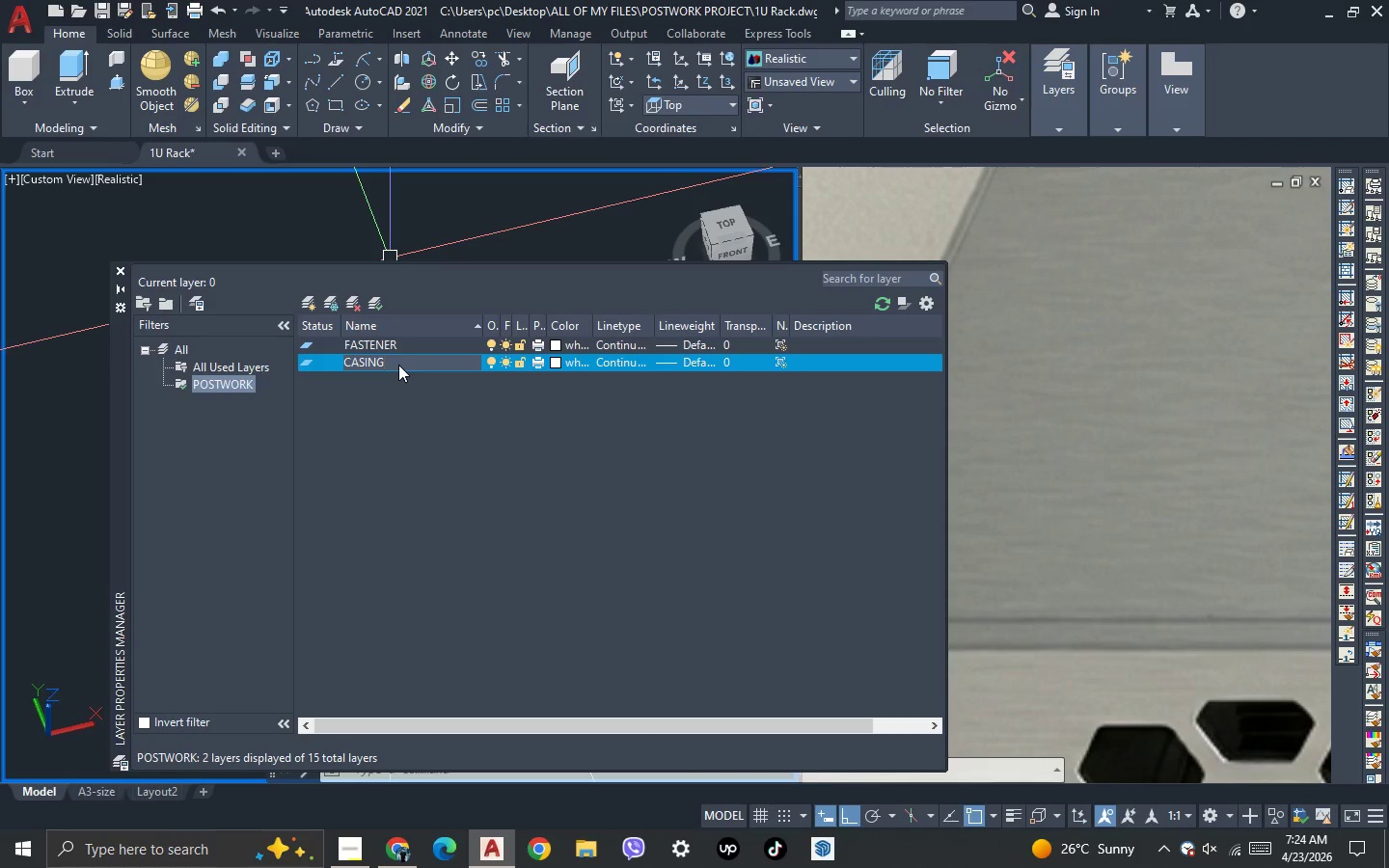 
left_click([356, 573])
 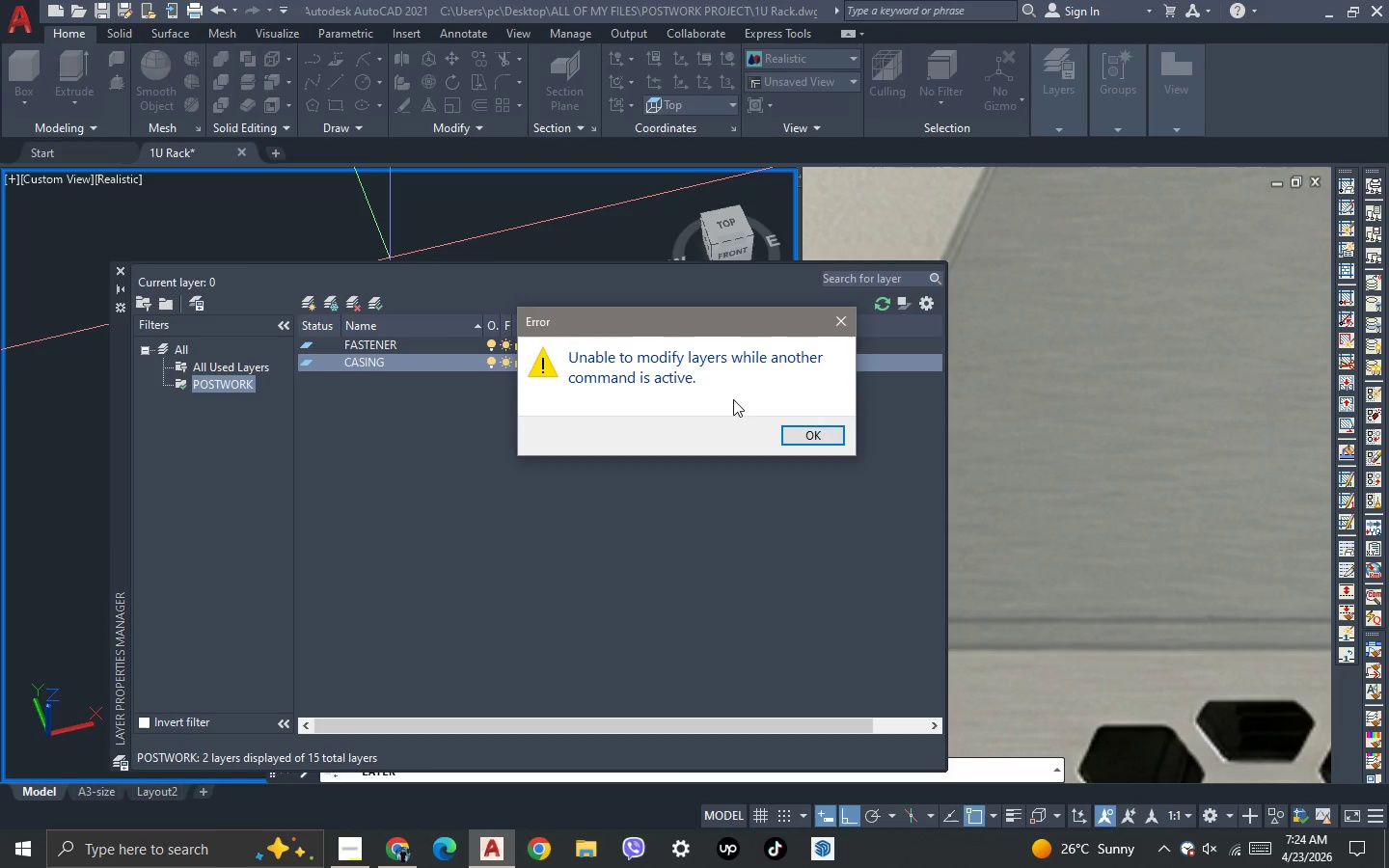 
left_click([839, 317])
 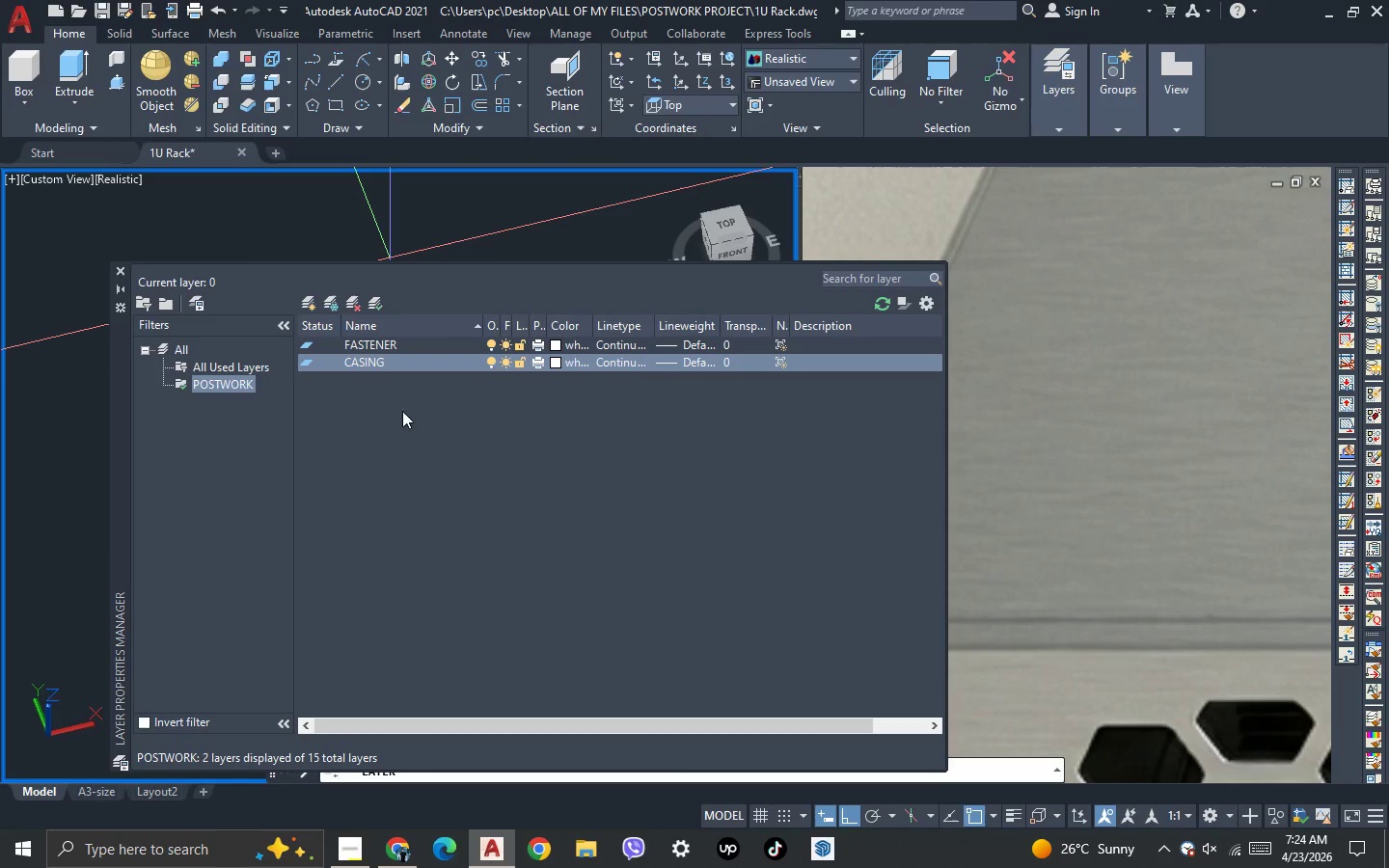 
key(Escape)
 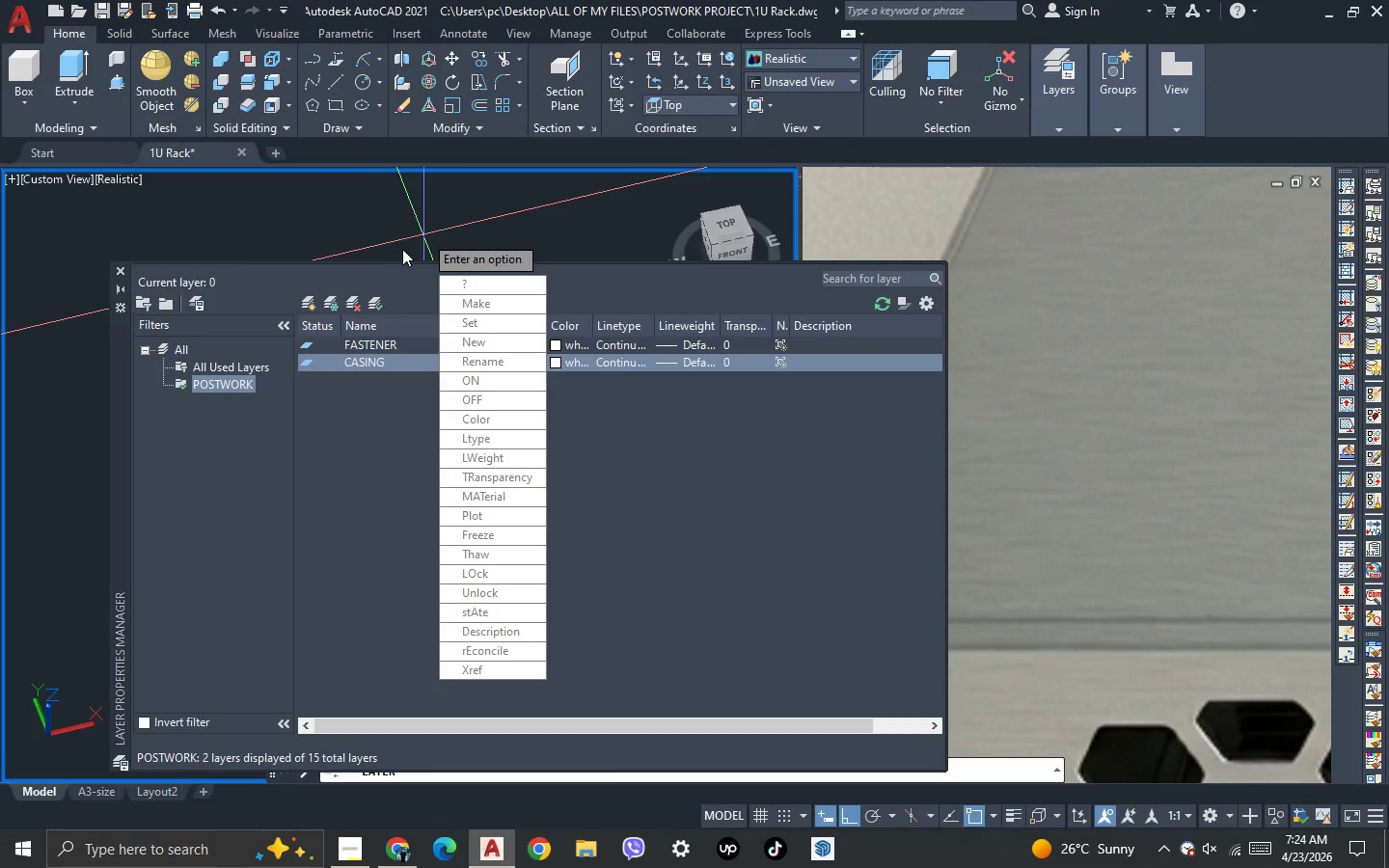 
key(Escape)
 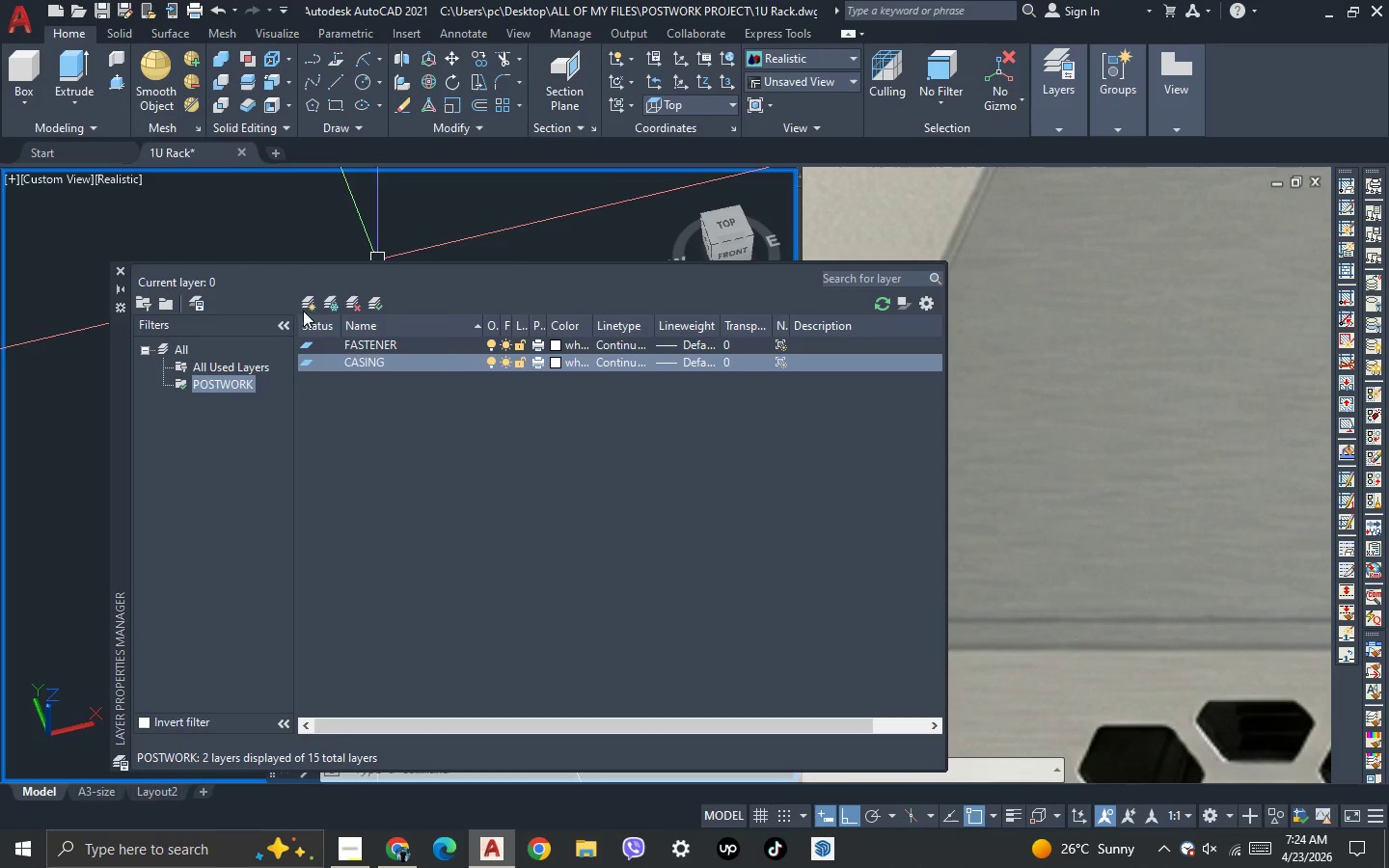 
left_click([307, 307])
 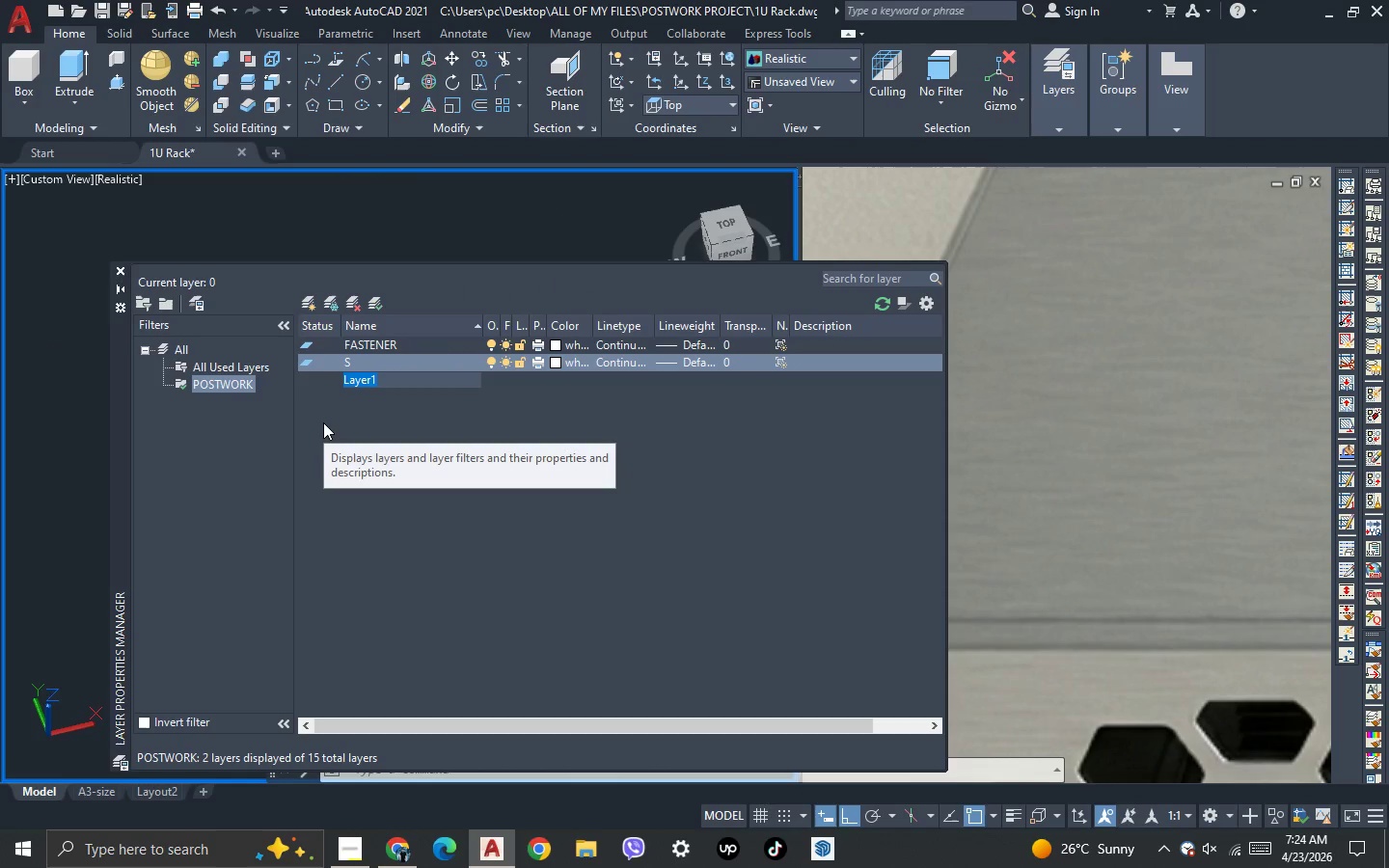 
left_click([323, 422])
 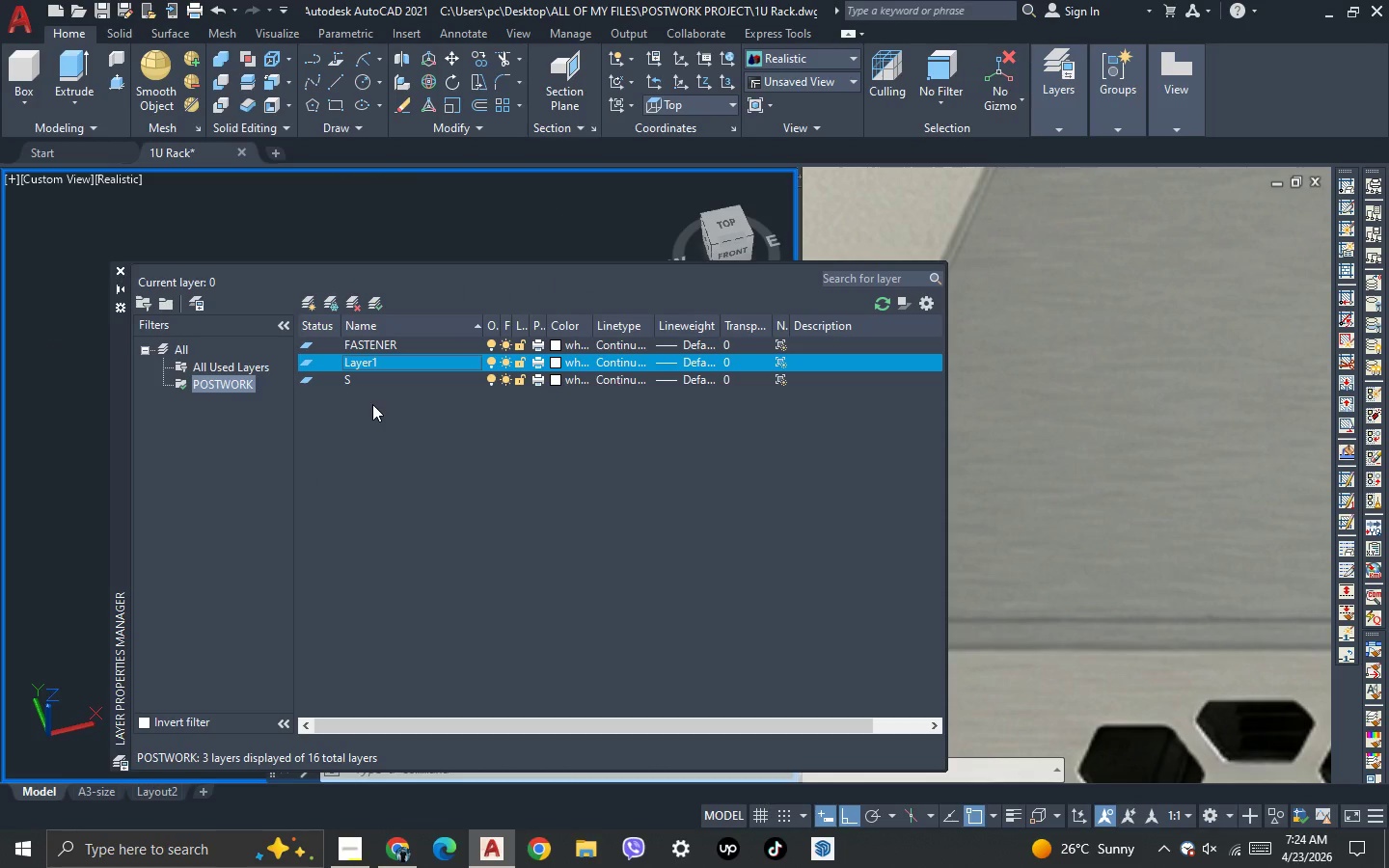 
key(F2)
 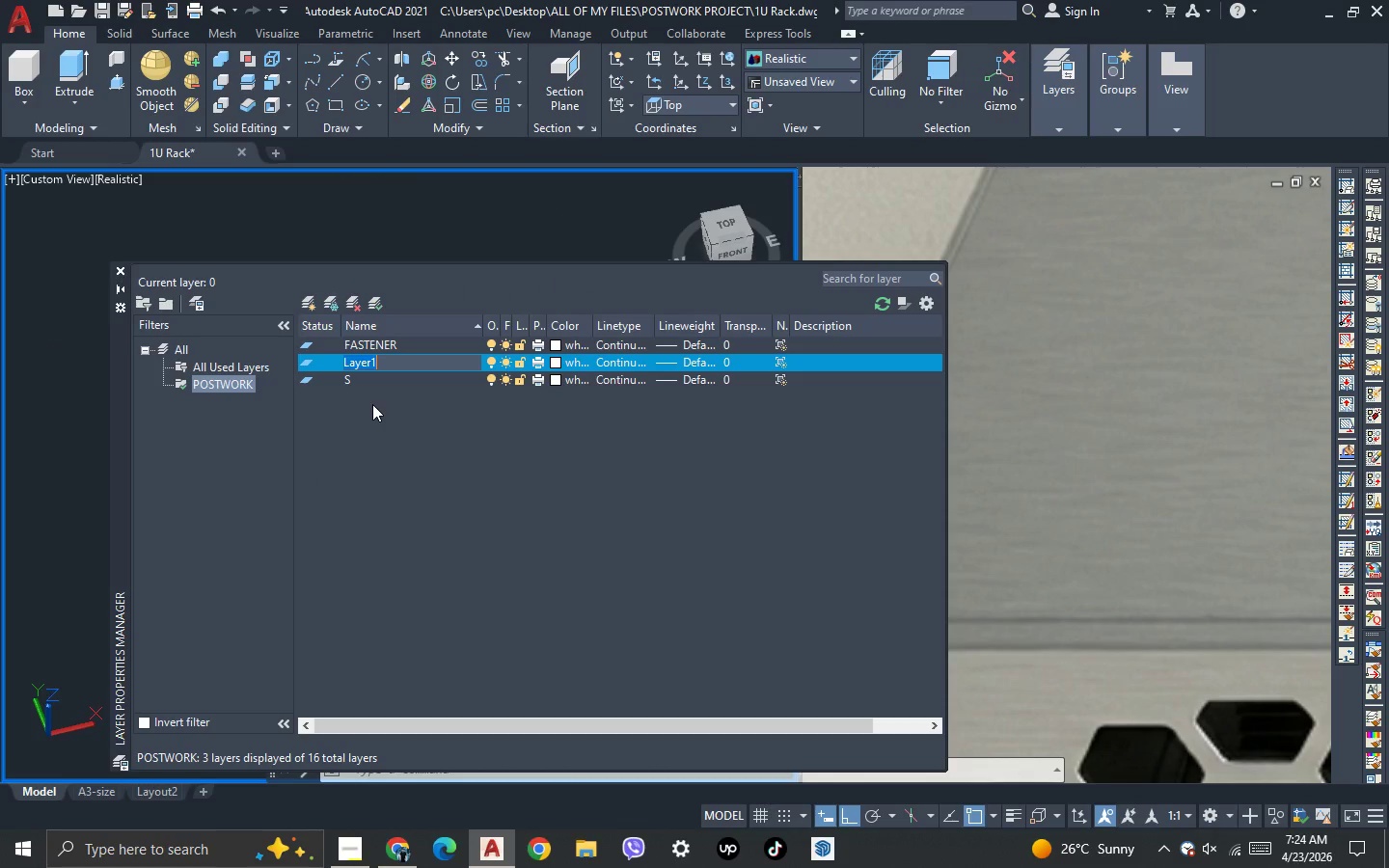 
key(Escape)
 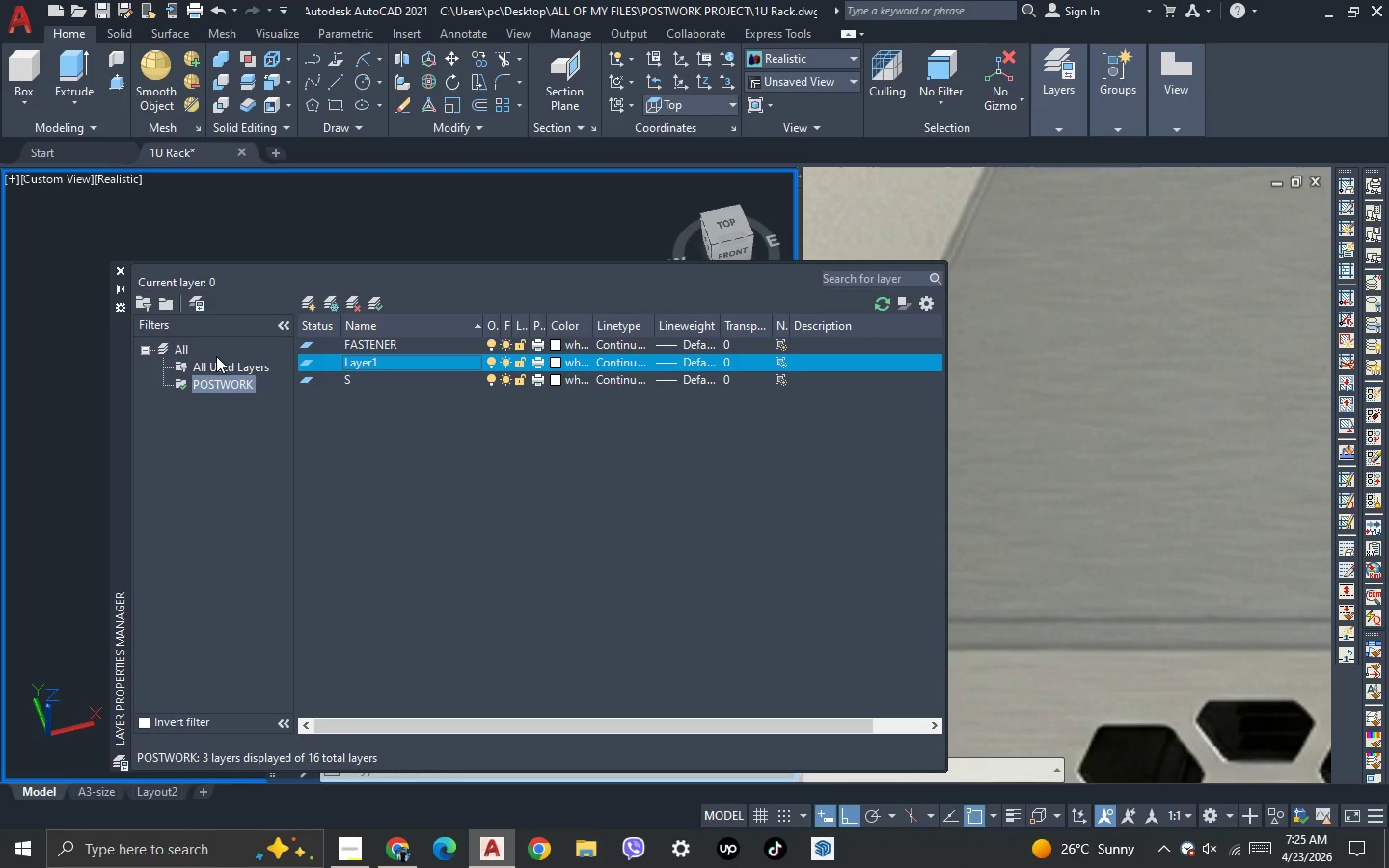 
scroll: coordinate [372, 404], scroll_direction: none, amount: 0.0
 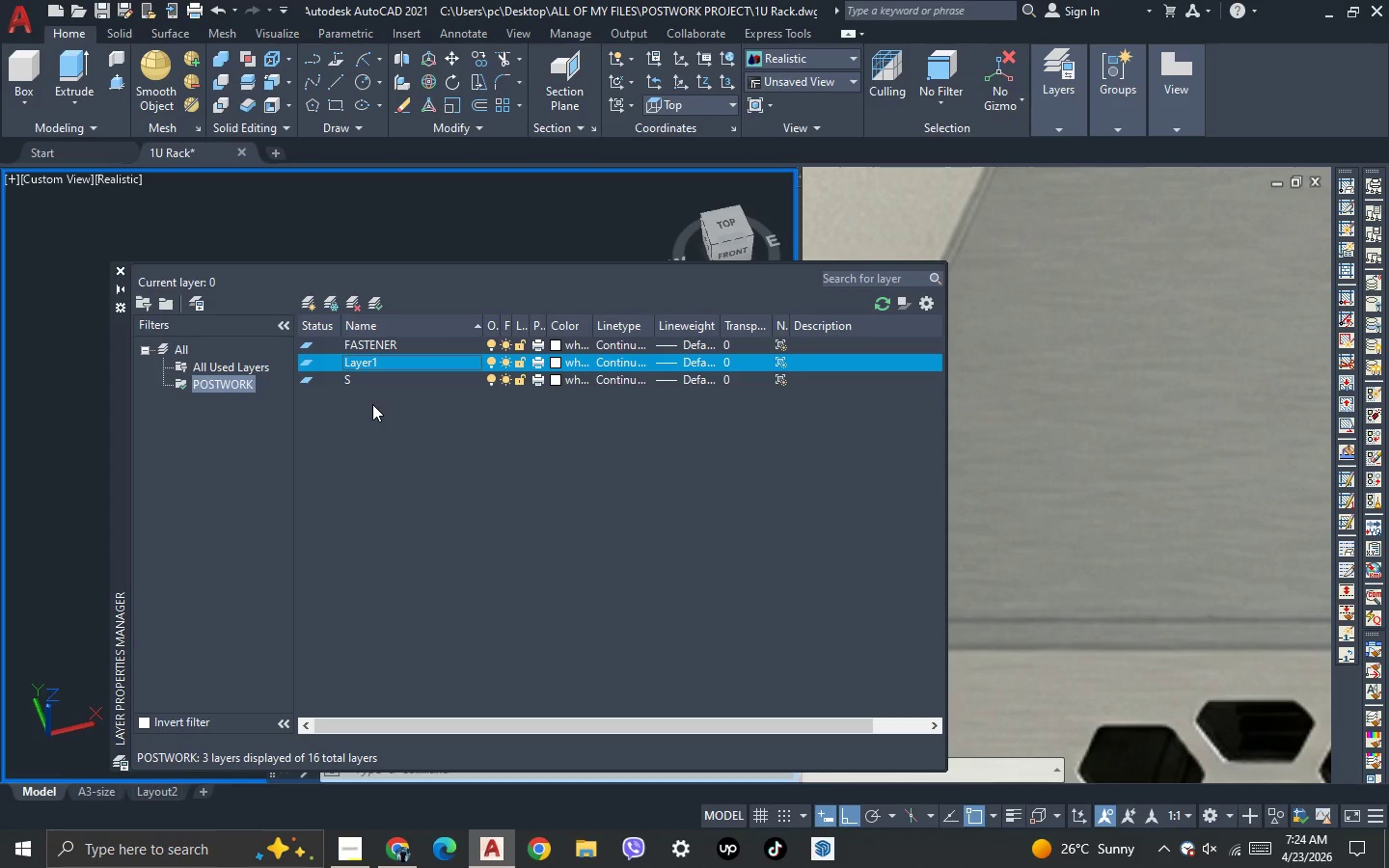 
left_click([186, 353])
 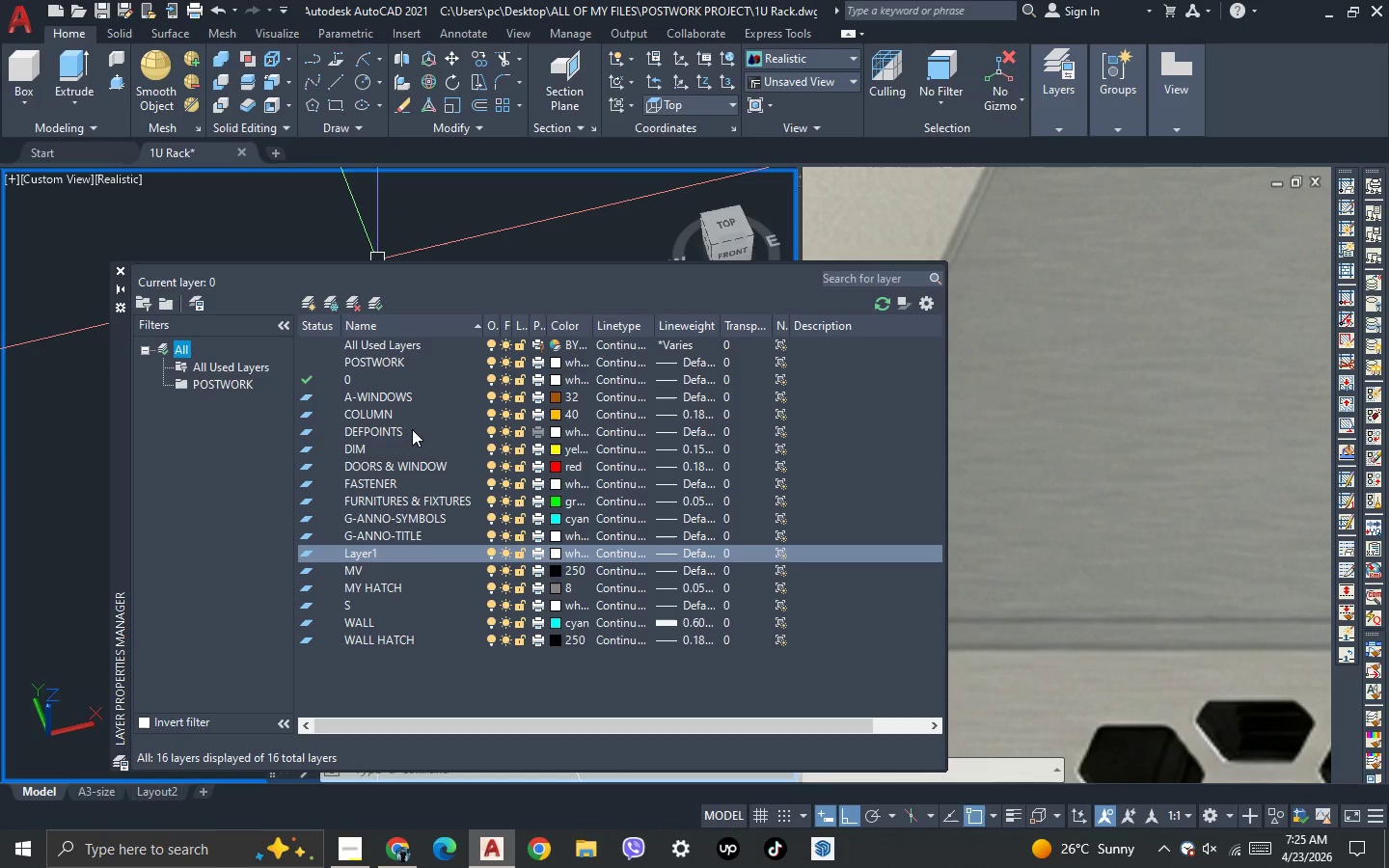 
scroll: coordinate [412, 429], scroll_direction: up, amount: 2.0
 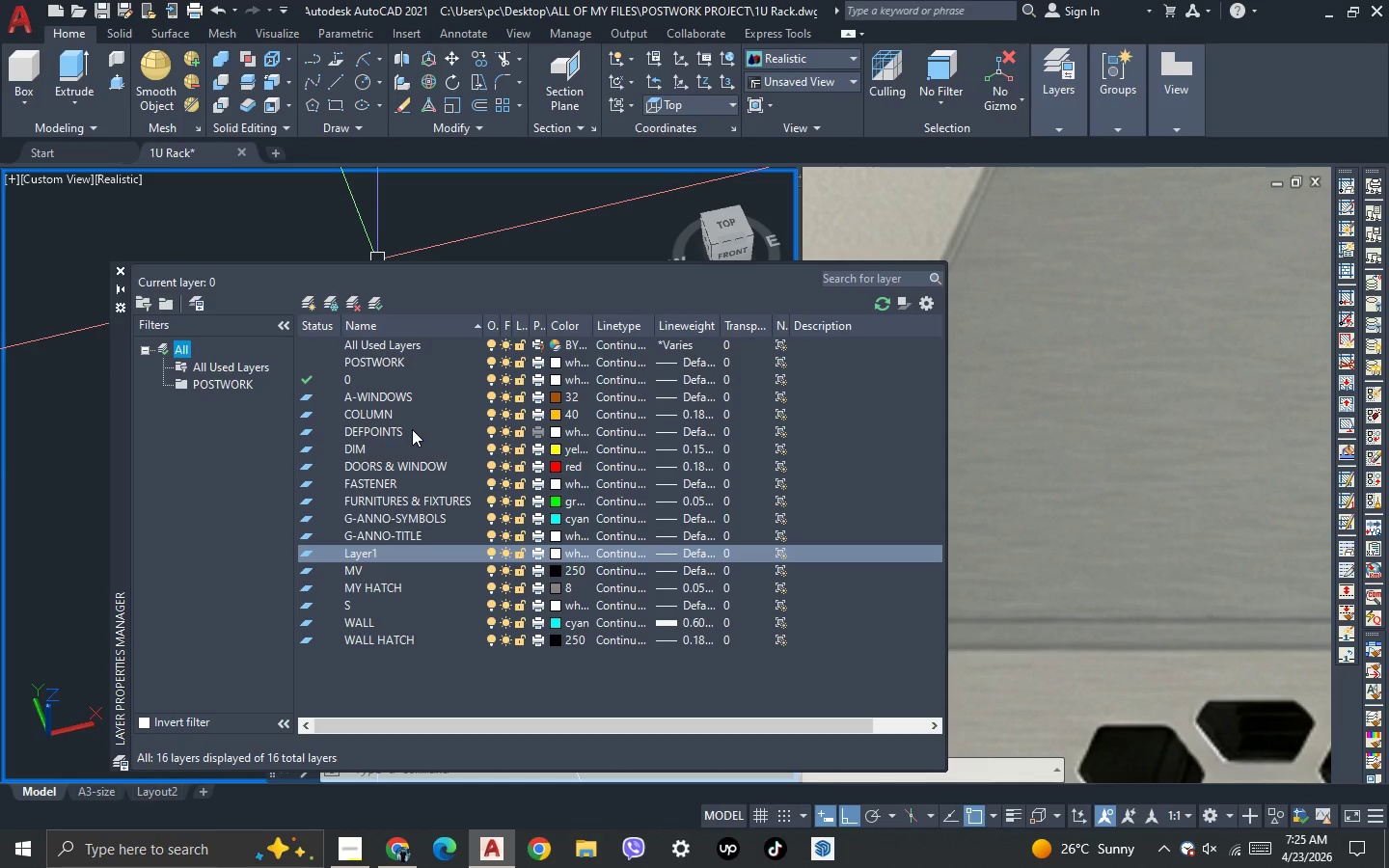 
scroll: coordinate [412, 429], scroll_direction: down, amount: 3.0
 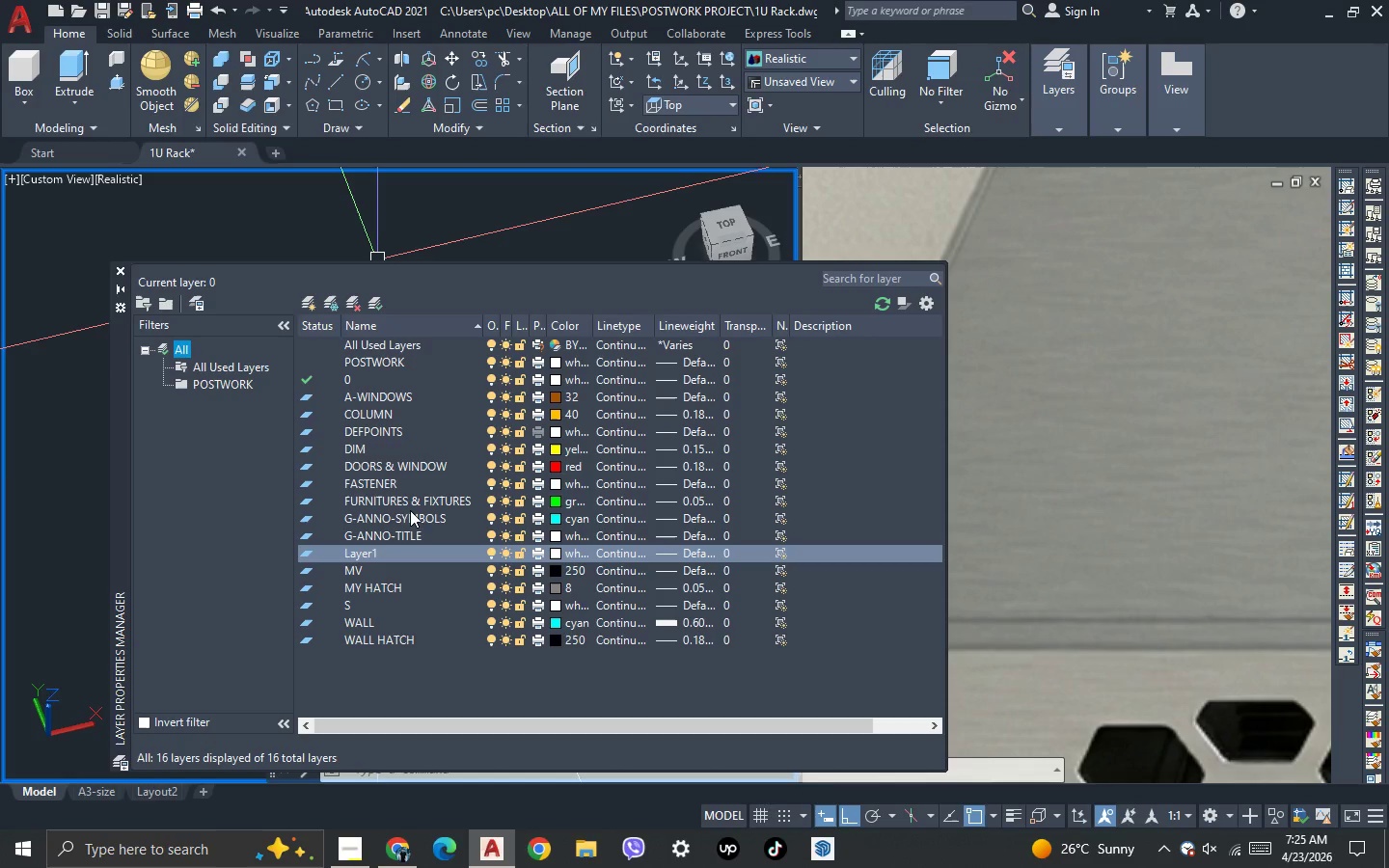 
scroll: coordinate [384, 456], scroll_direction: up, amount: 3.0
 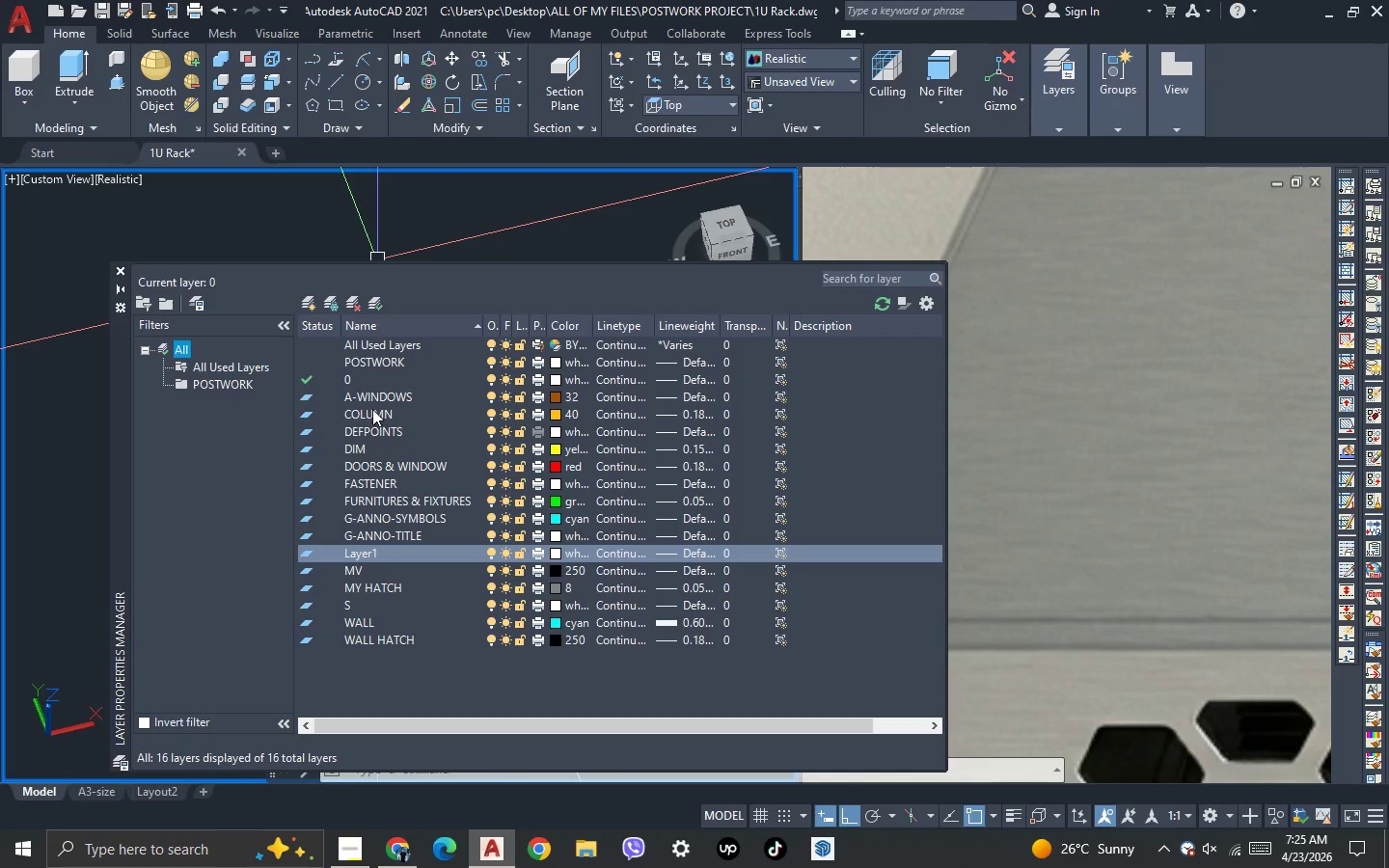 
left_click([378, 601])
 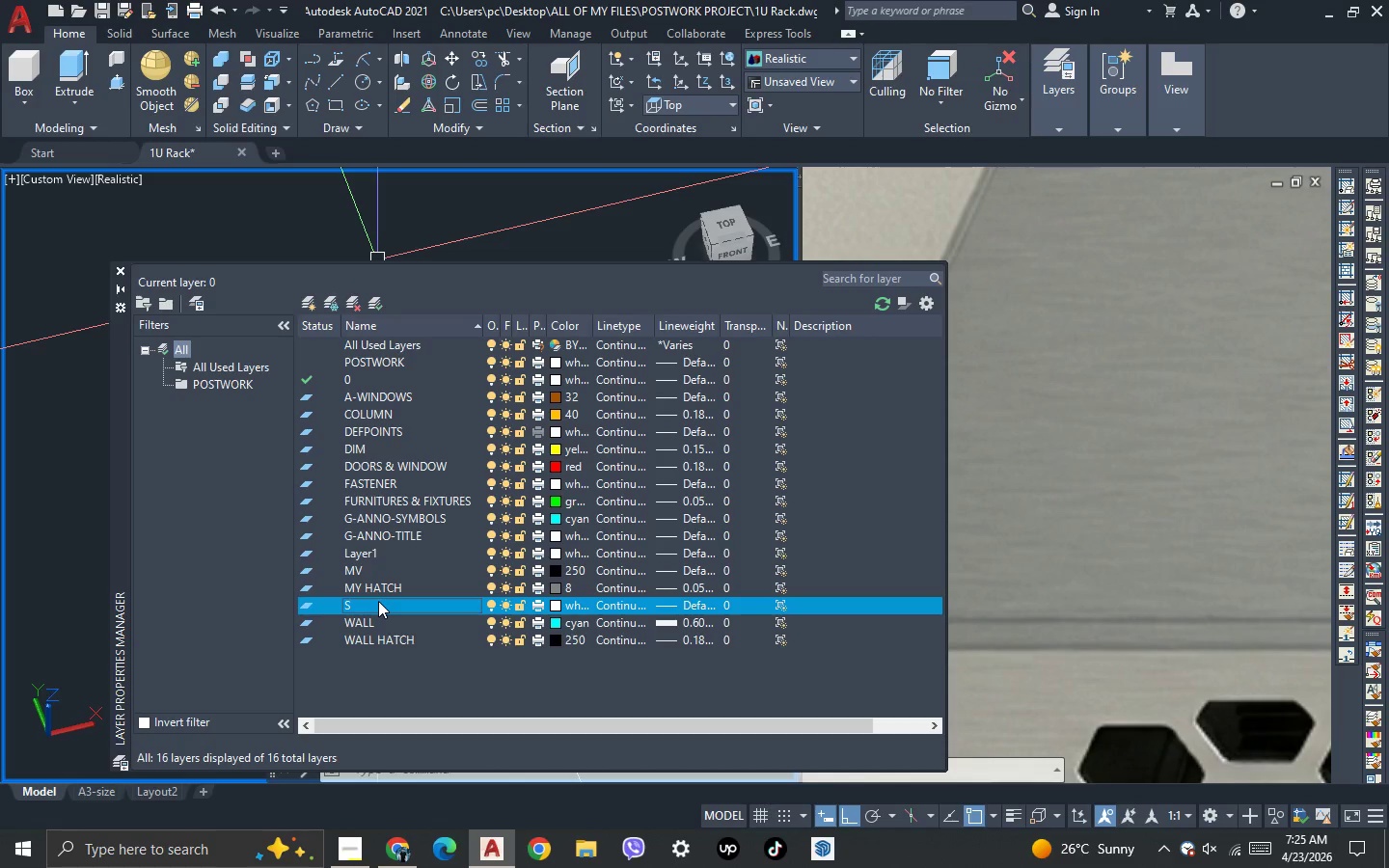 
right_click([378, 601])
 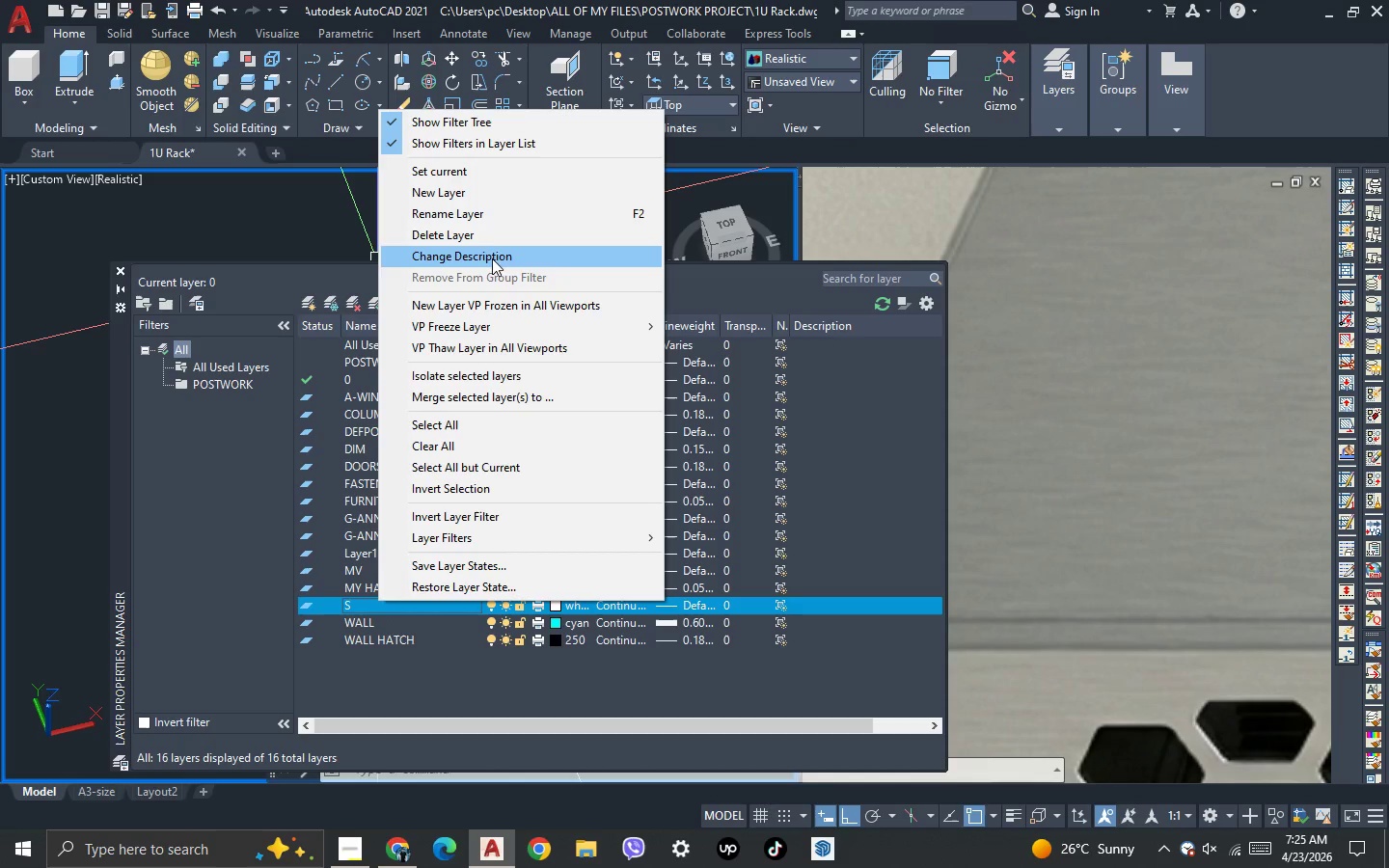 
left_click([492, 241])
 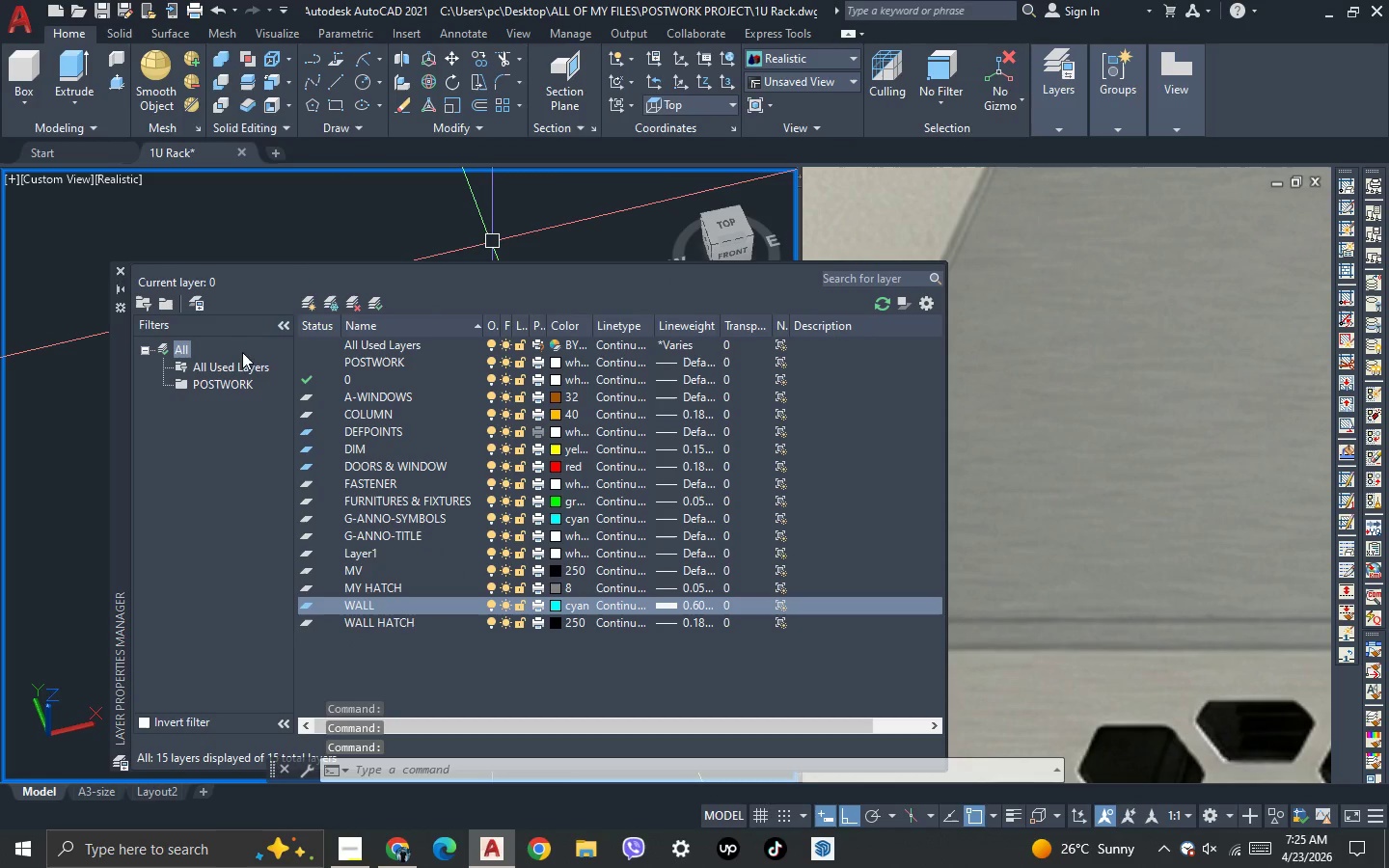 
left_click([213, 380])
 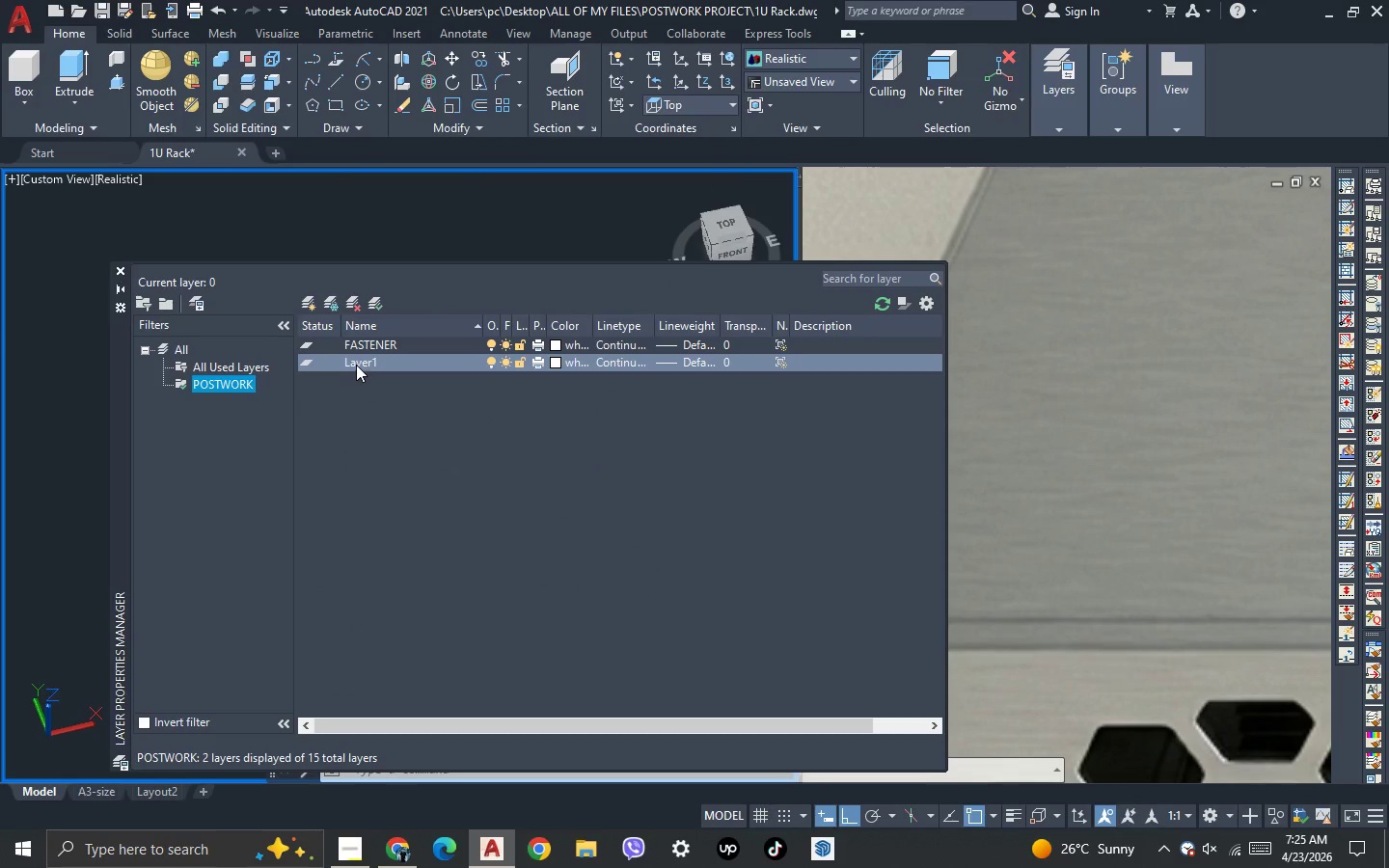 
left_click([354, 364])
 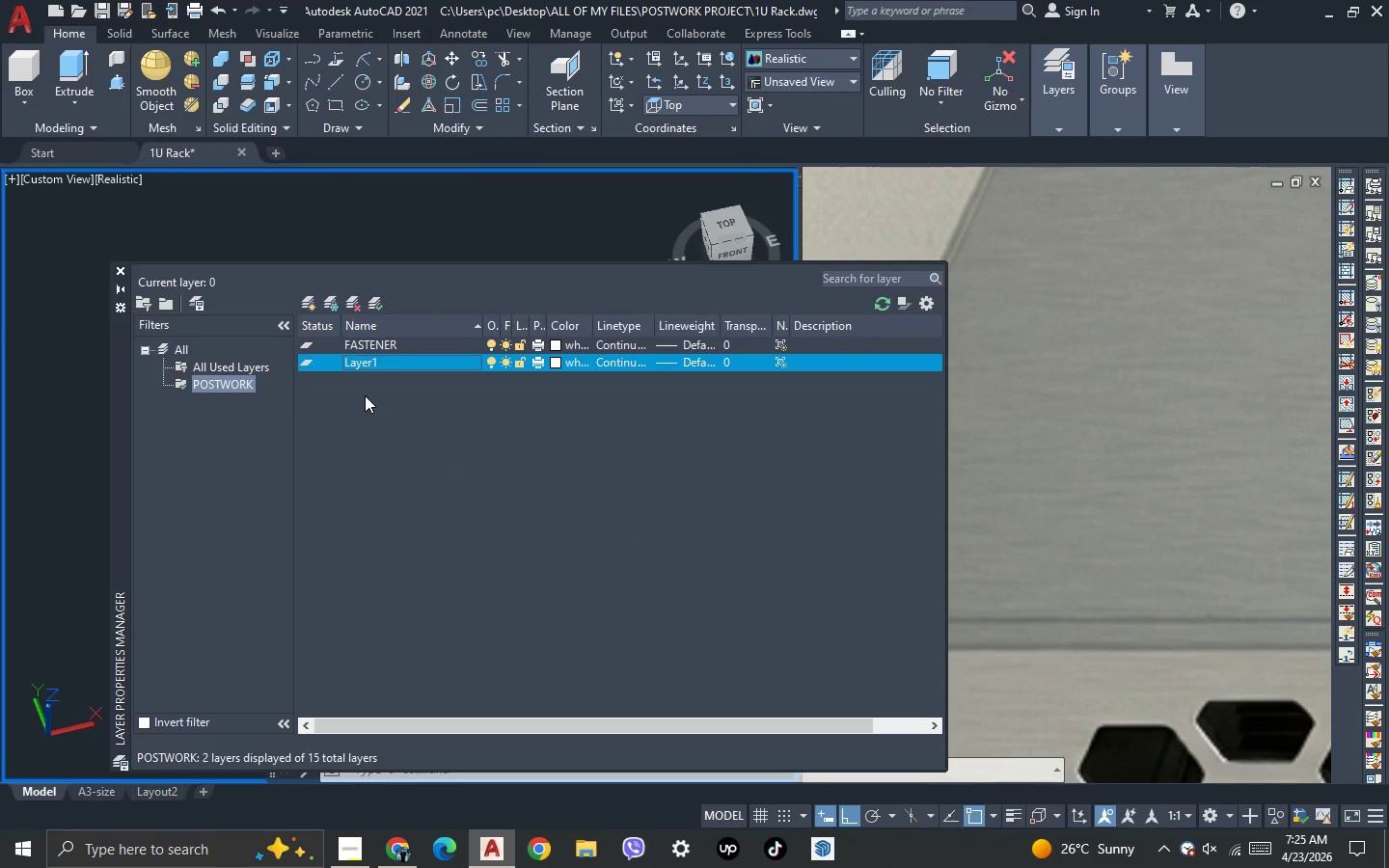 
type([F2]CASING)
 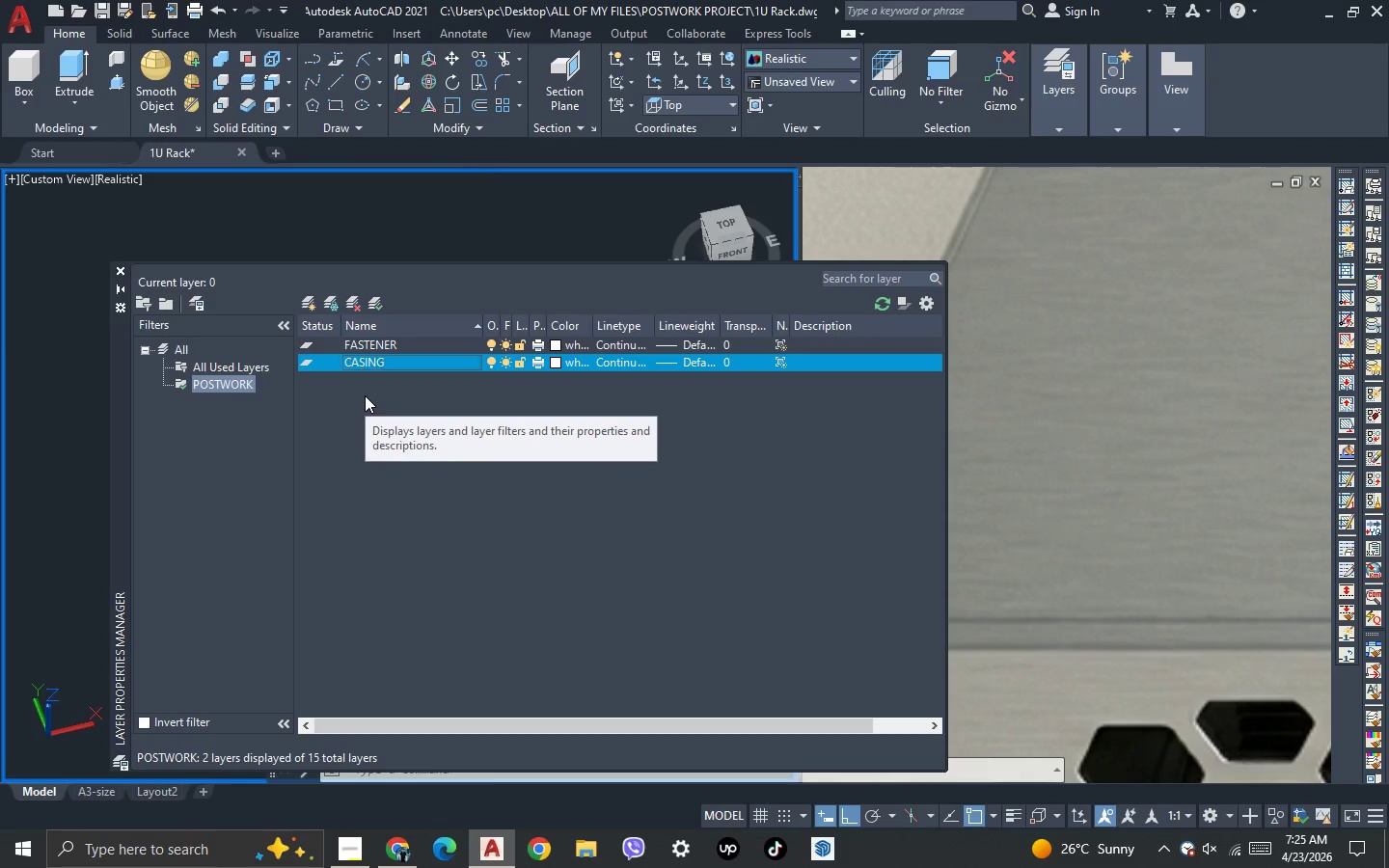 
key(Enter)
 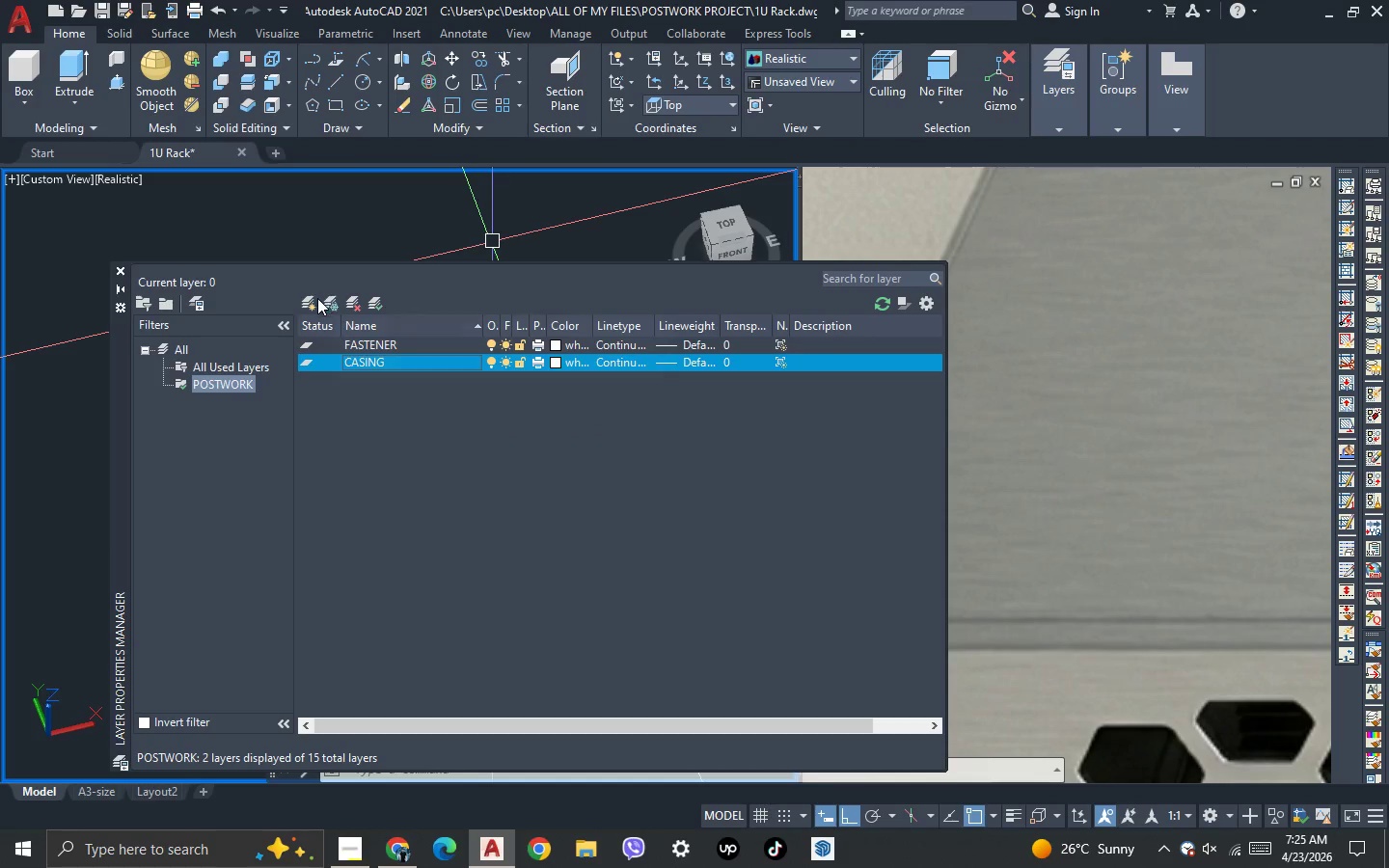 
left_click([311, 305])
 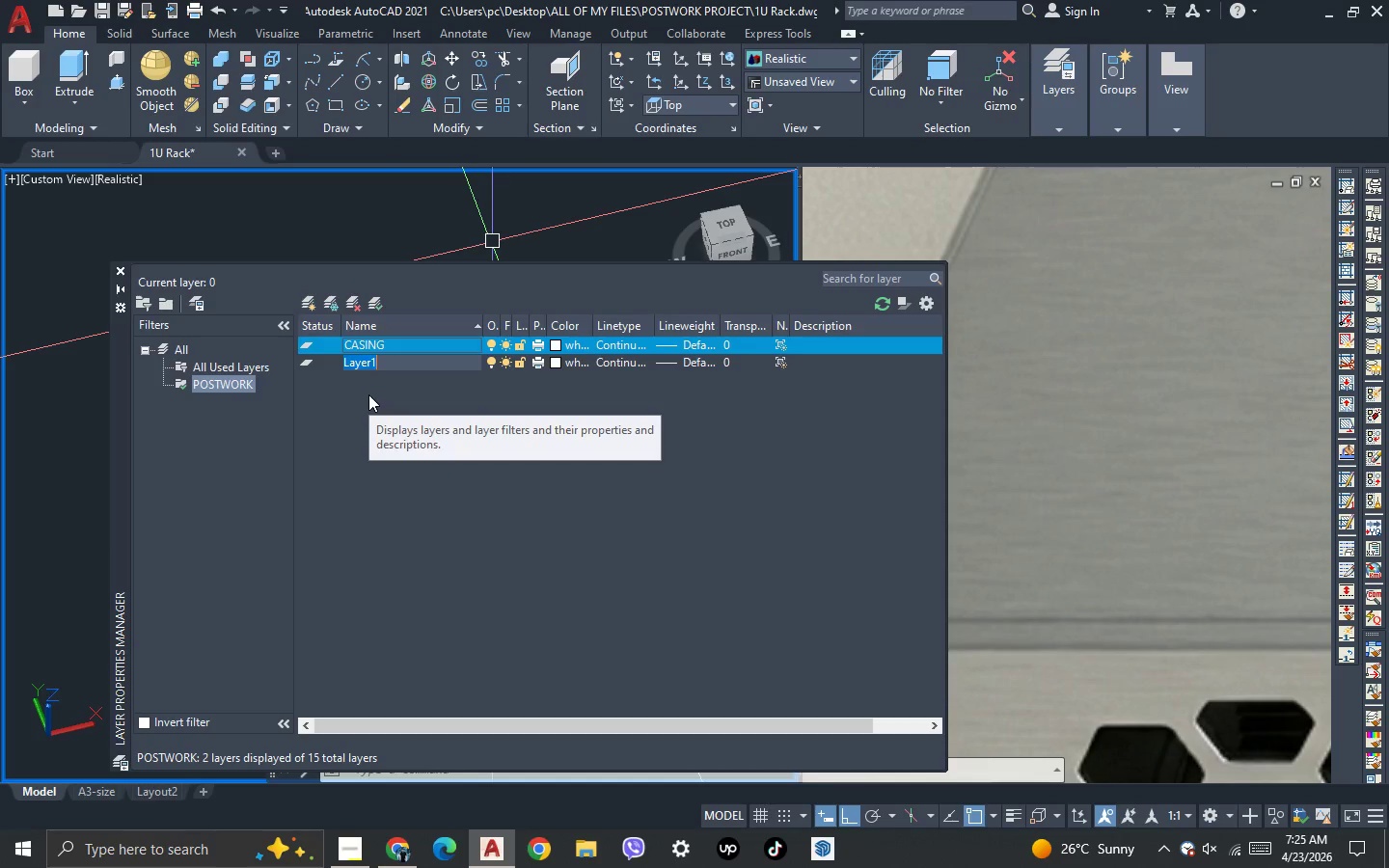 
wait(6.83)
 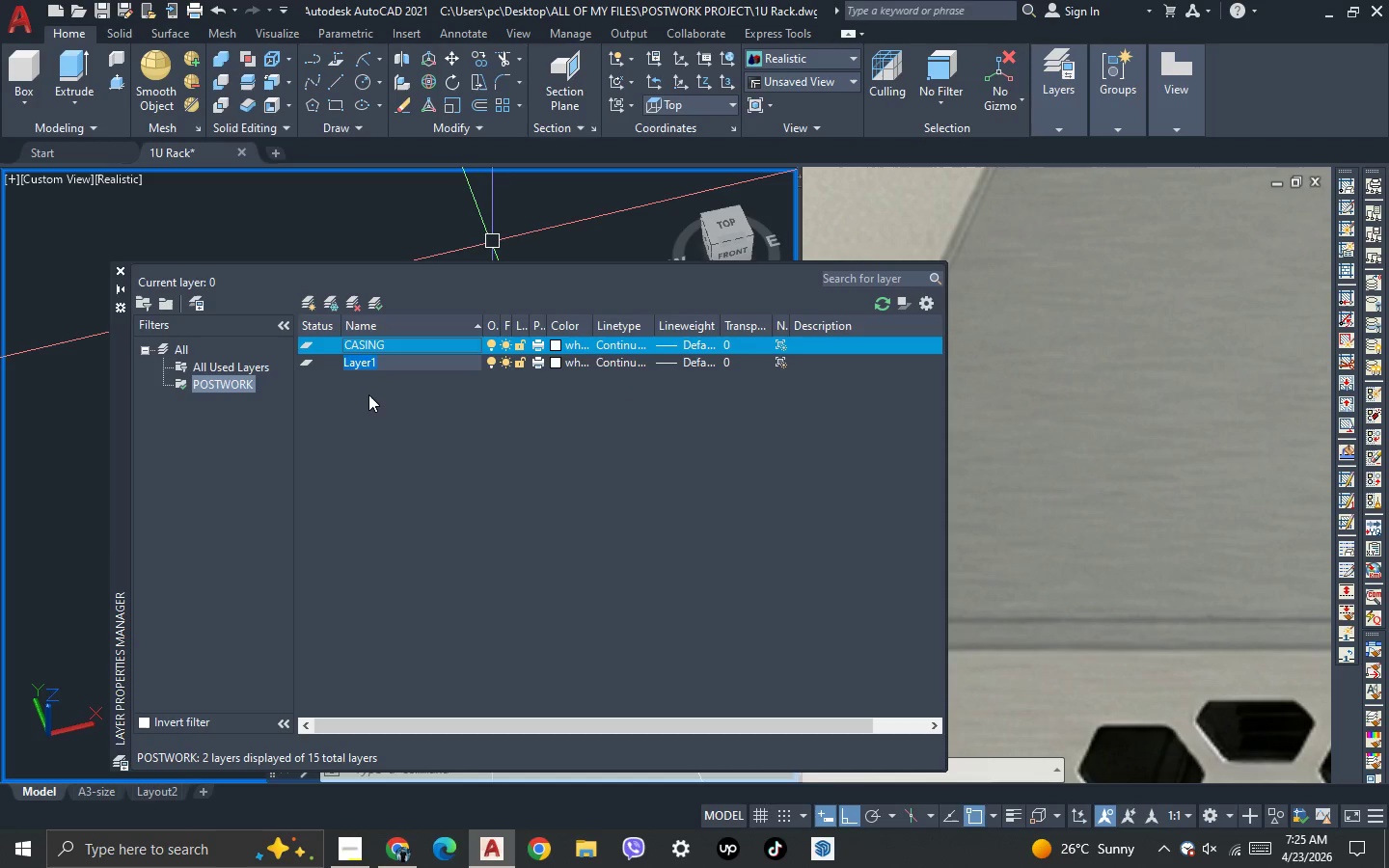 
type(HEAT SINK)
 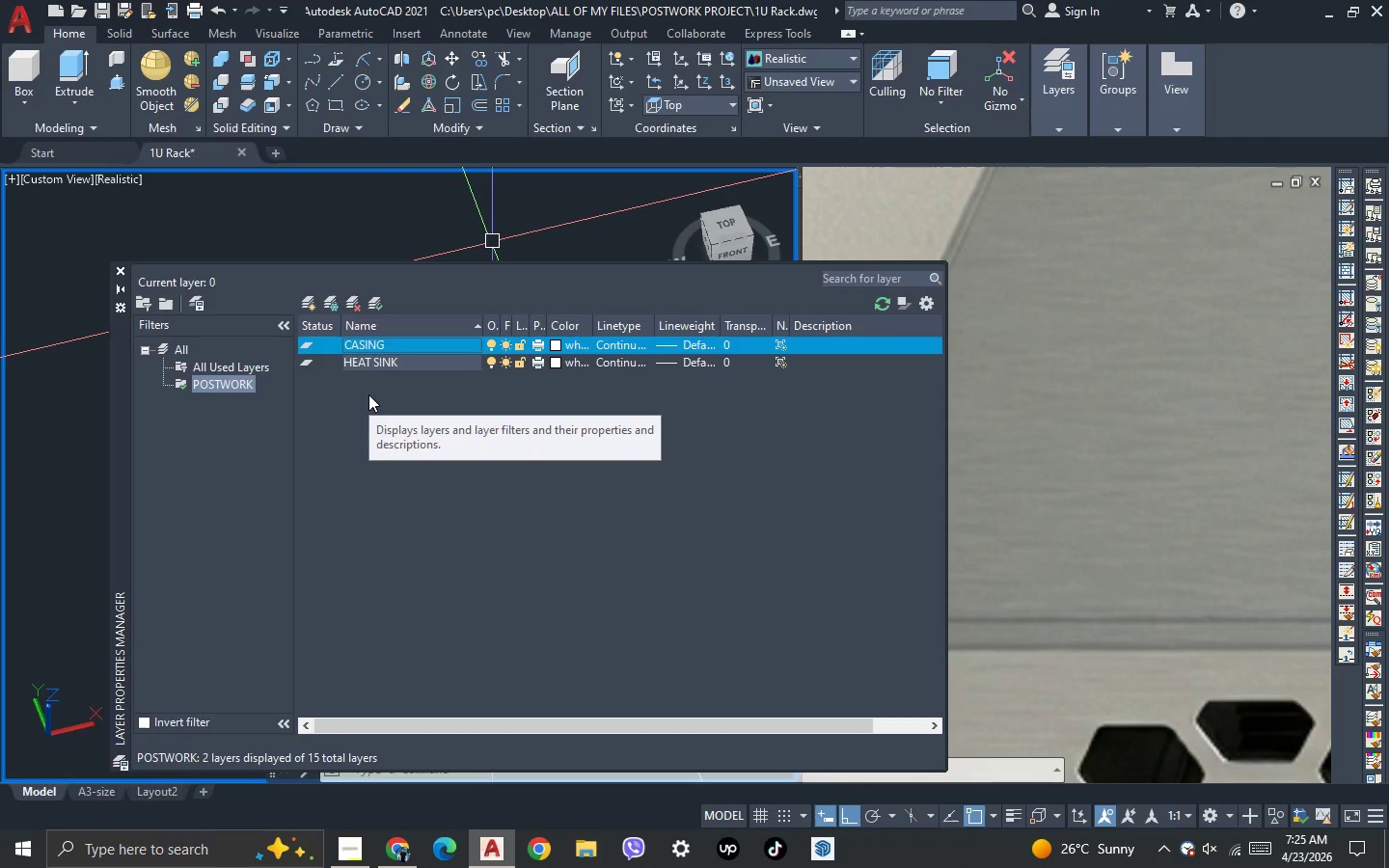 
key(Enter)
 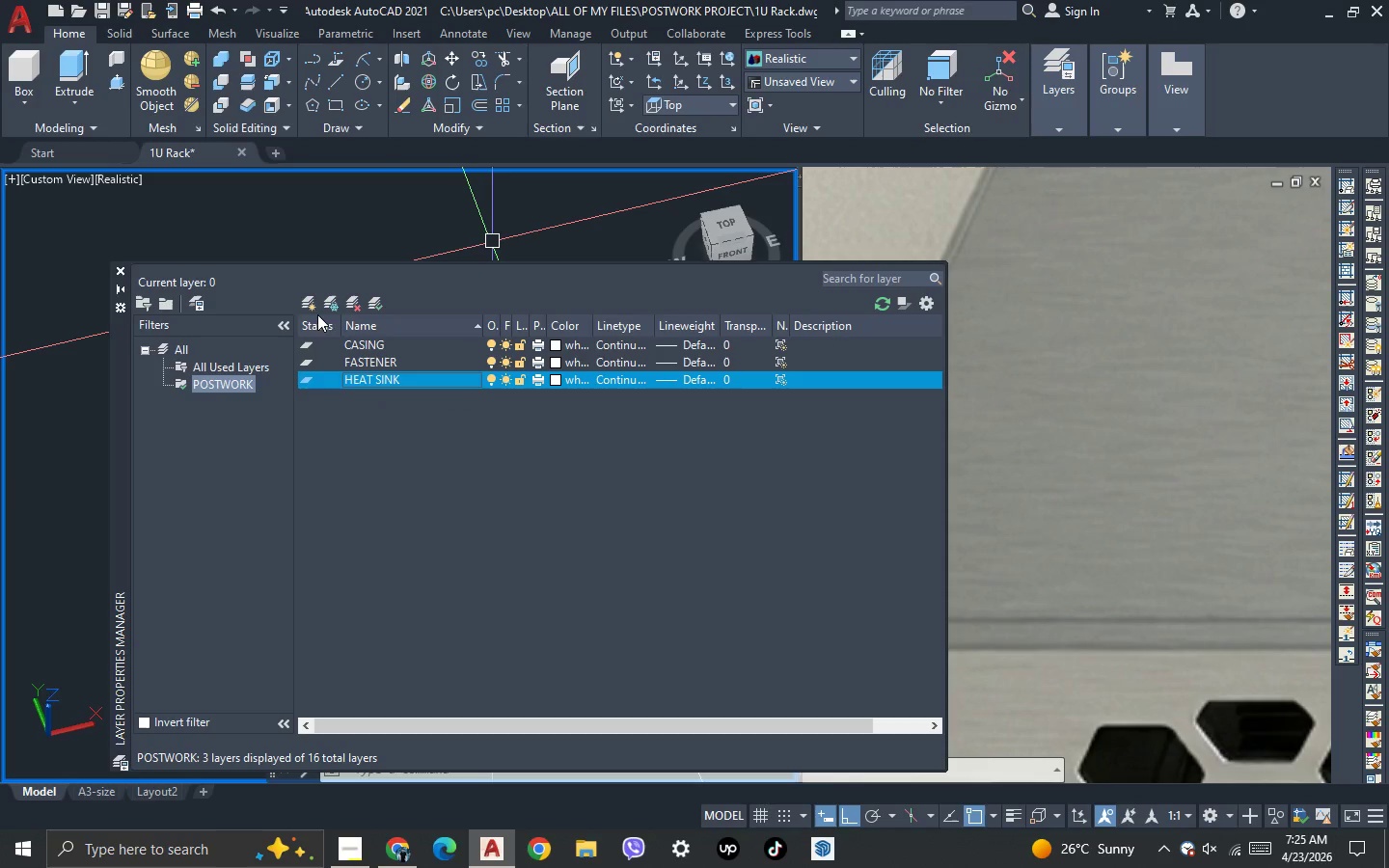 
left_click([311, 308])
 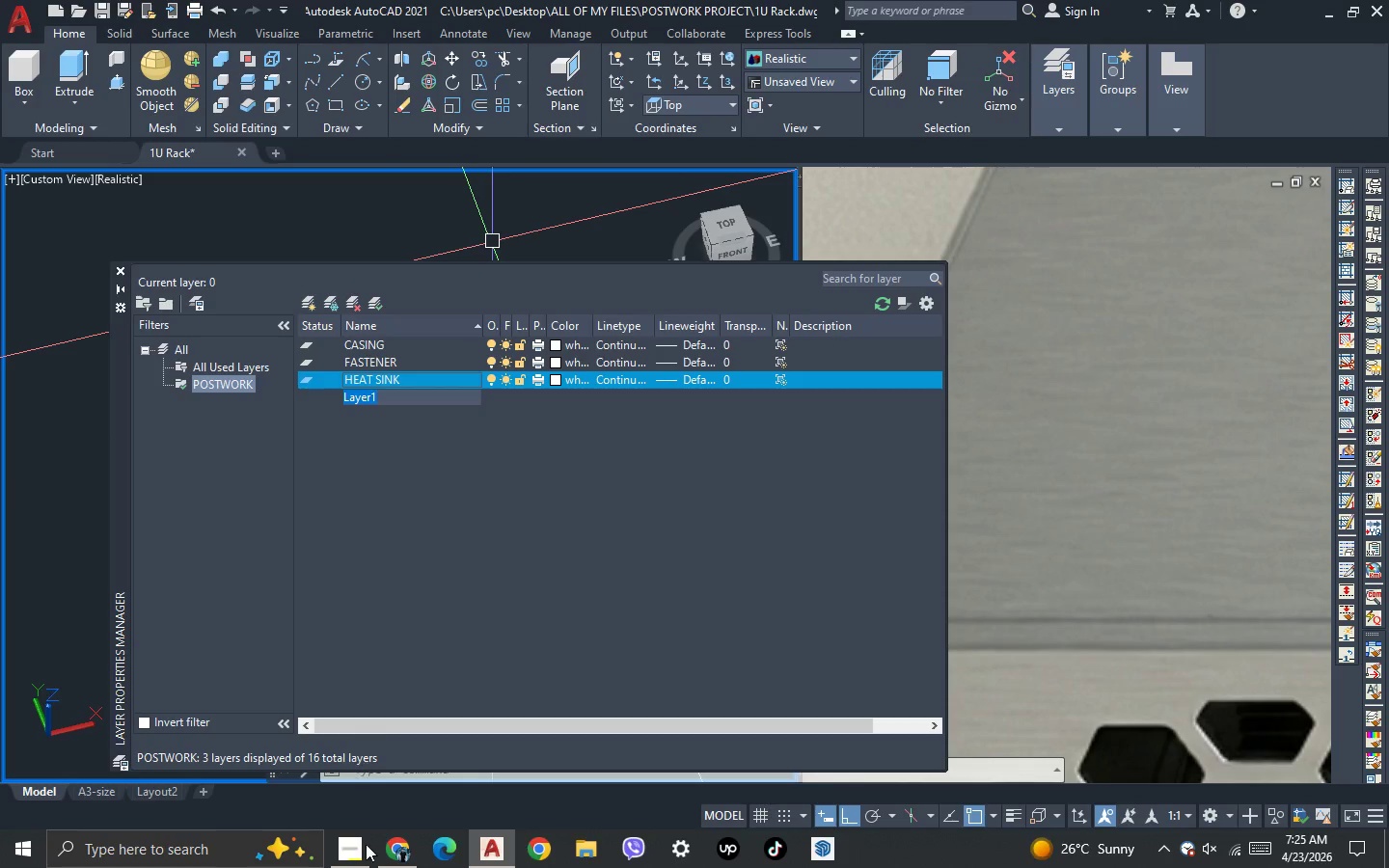 
left_click([366, 862])